 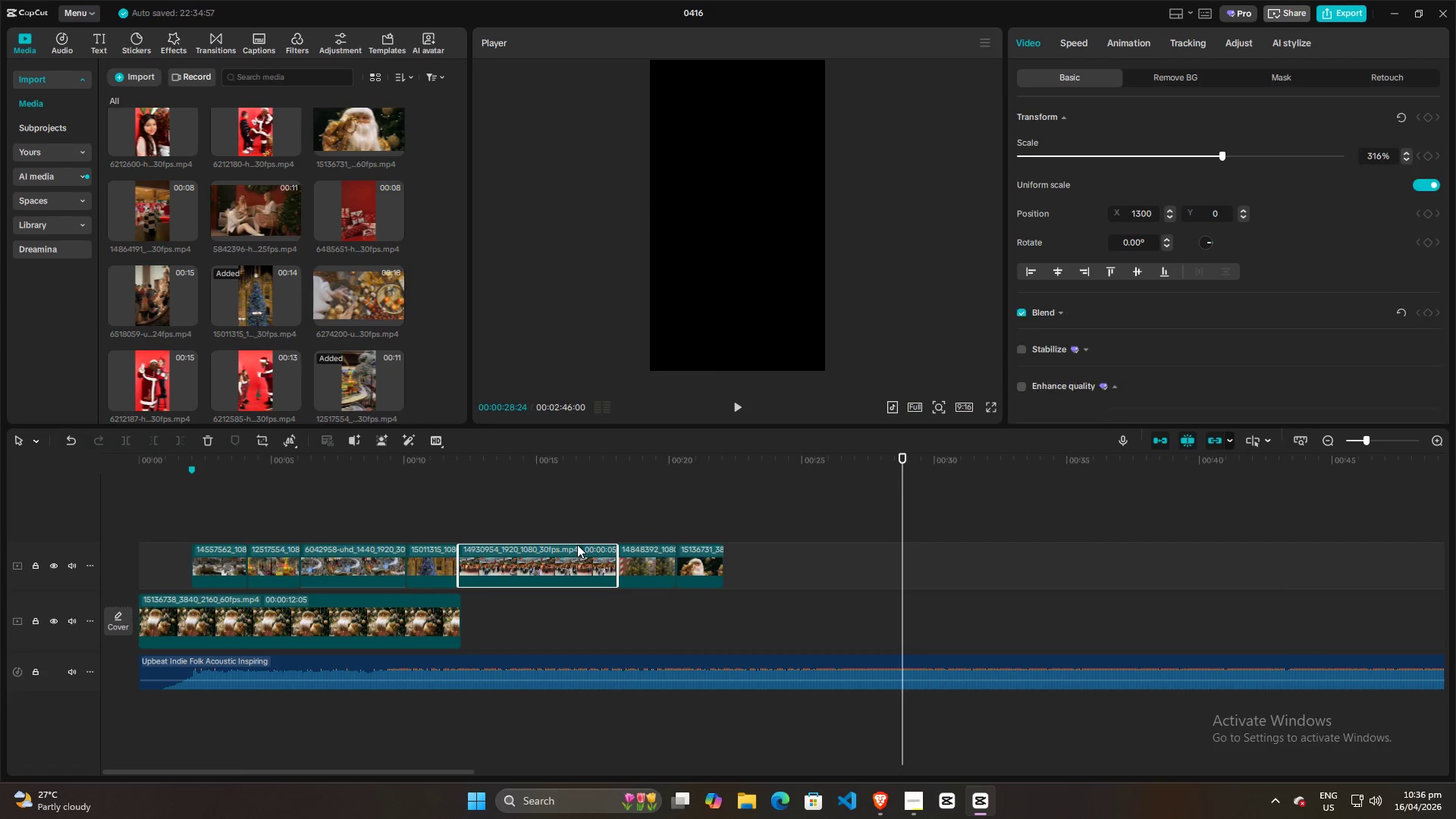 
left_click([590, 519])
 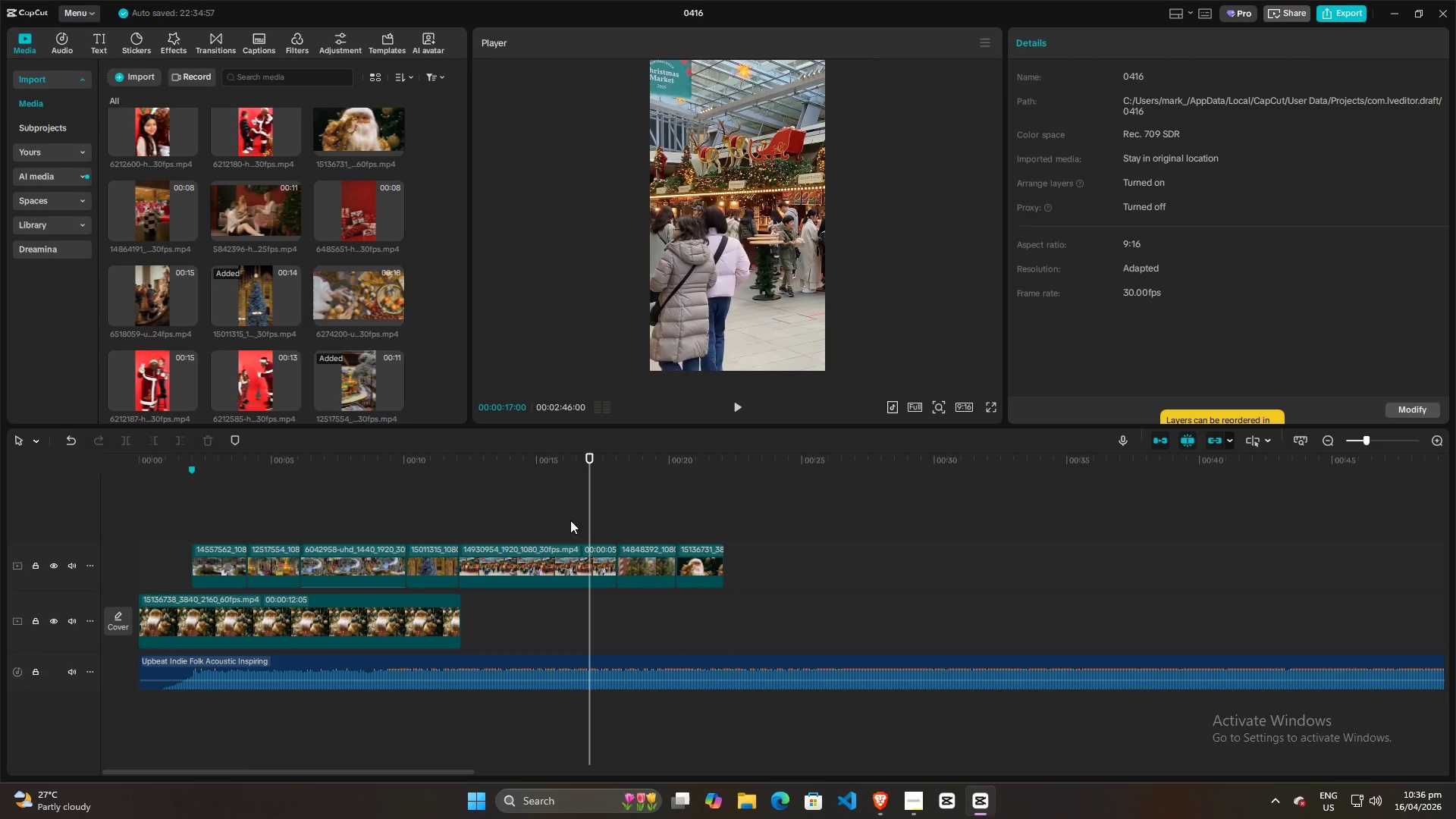 
left_click([491, 511])
 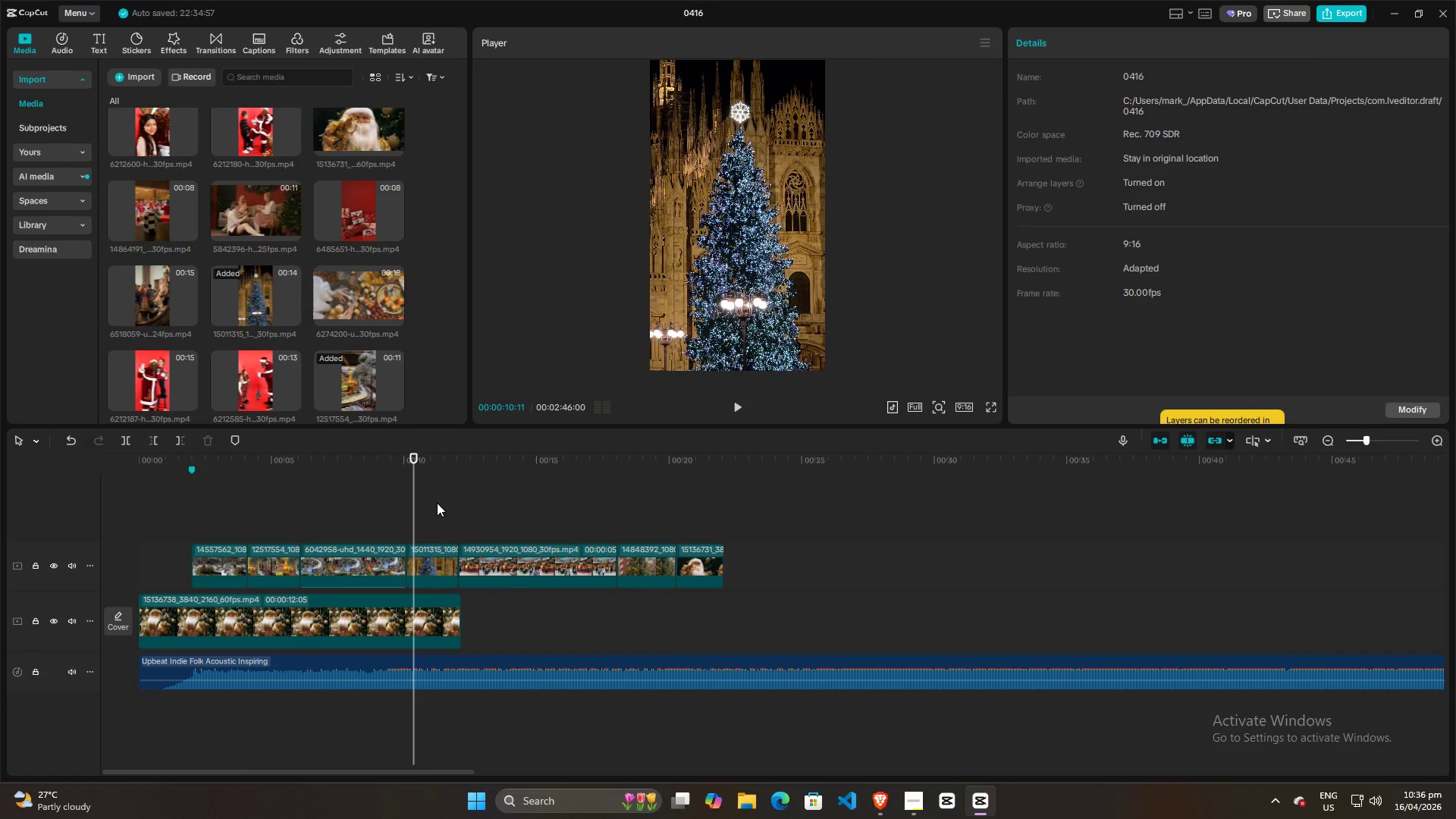 
double_click([464, 502])
 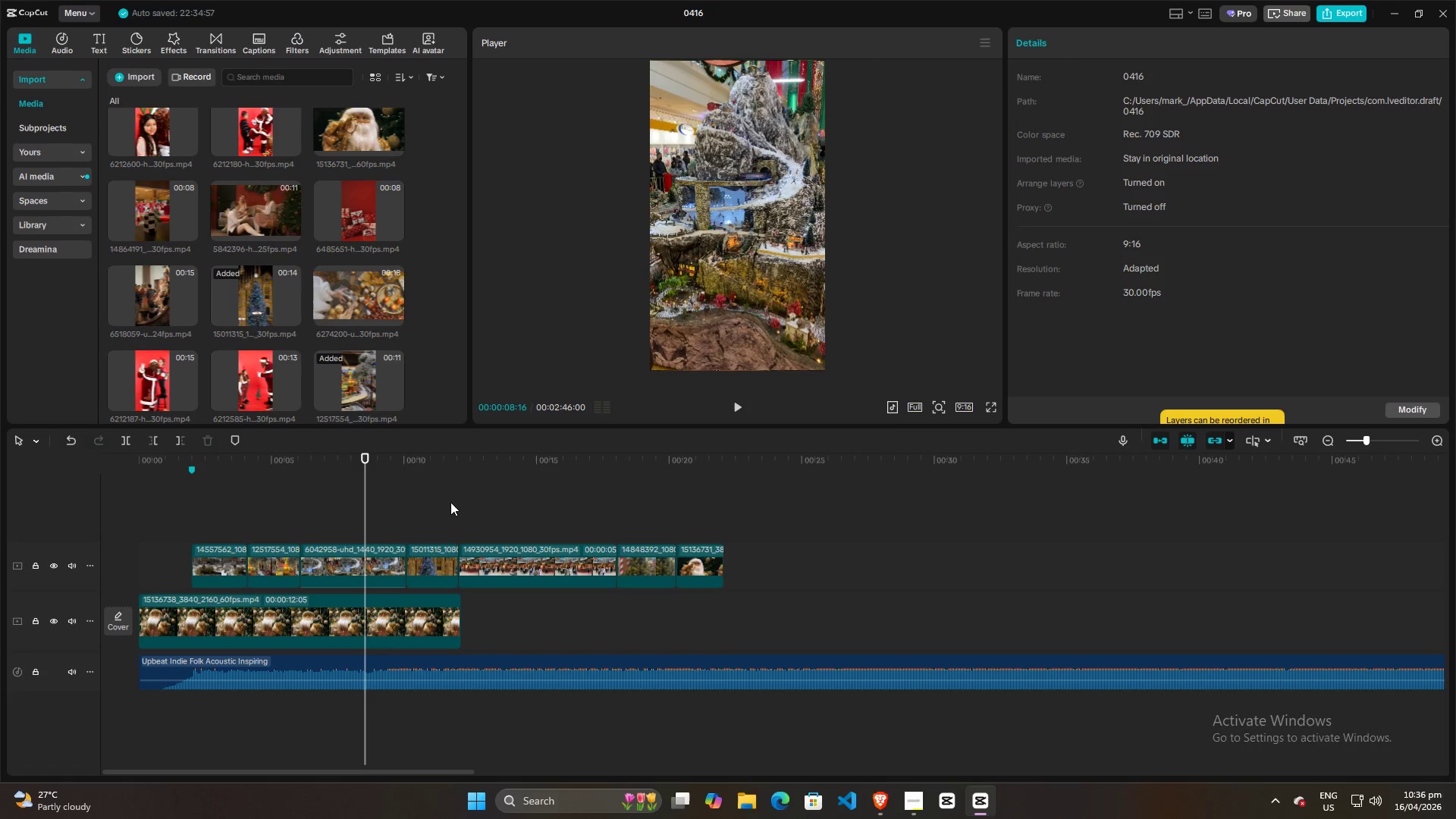 
double_click([498, 506])
 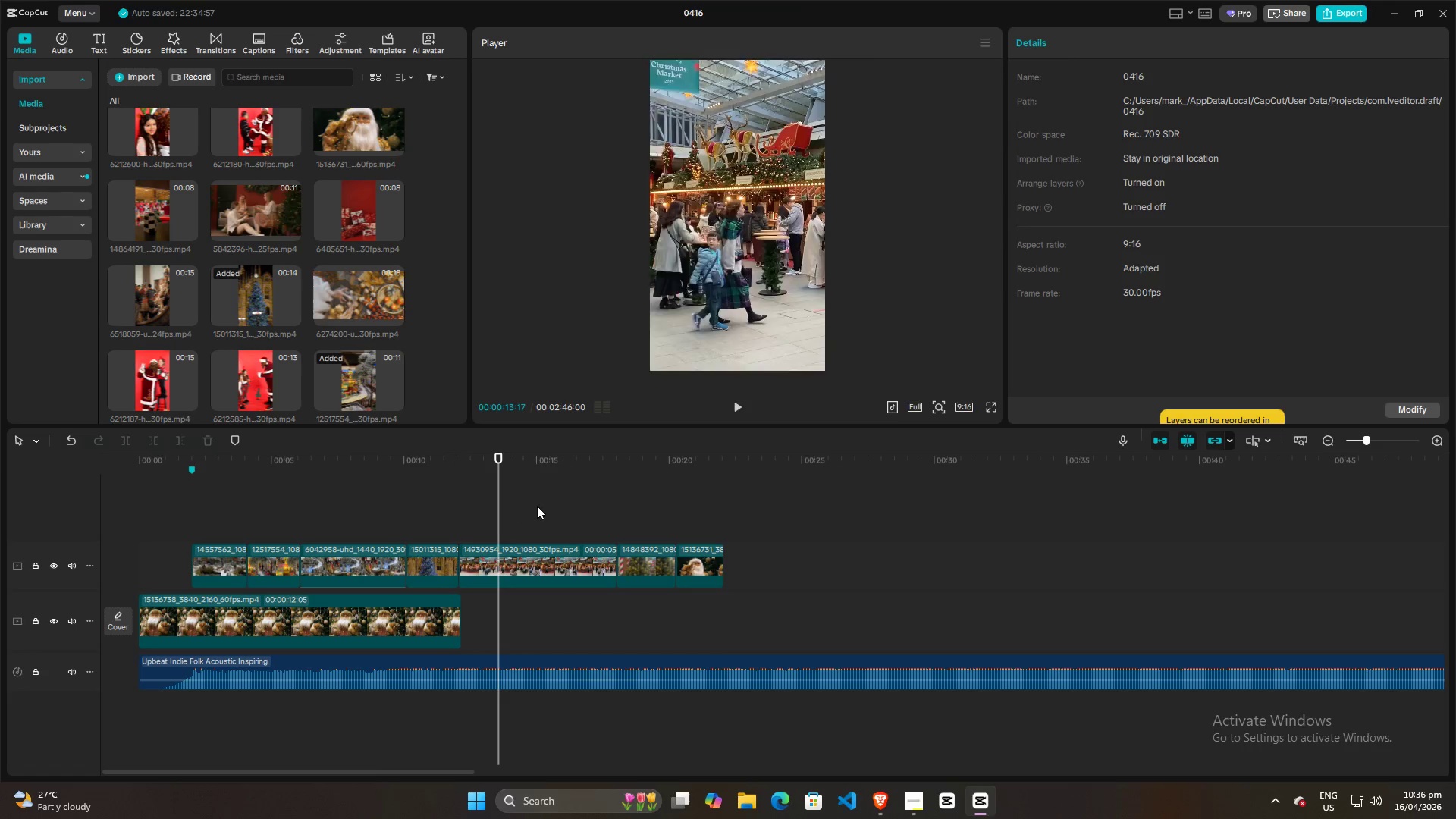 
triple_click([546, 506])
 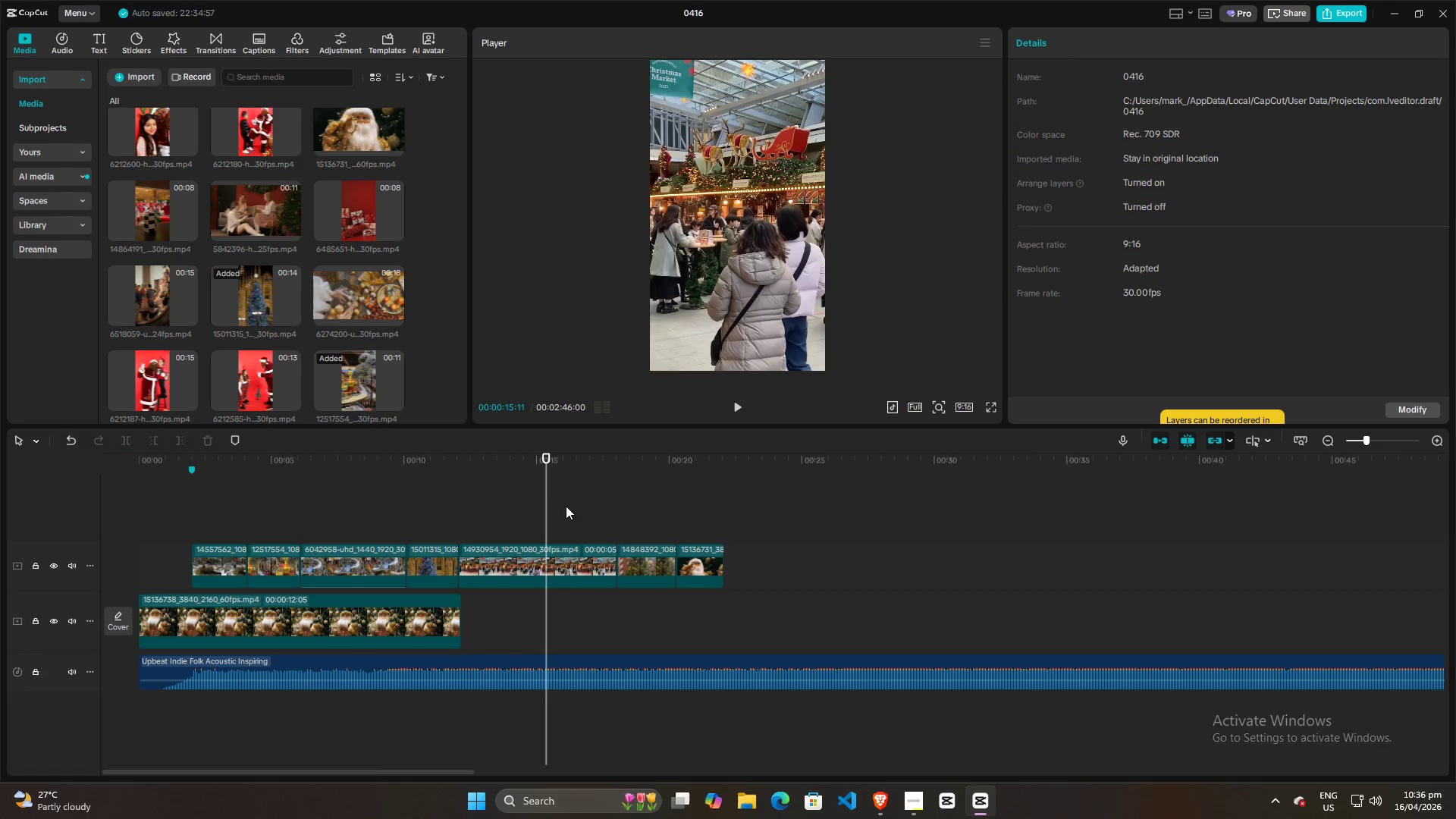 
triple_click([566, 505])
 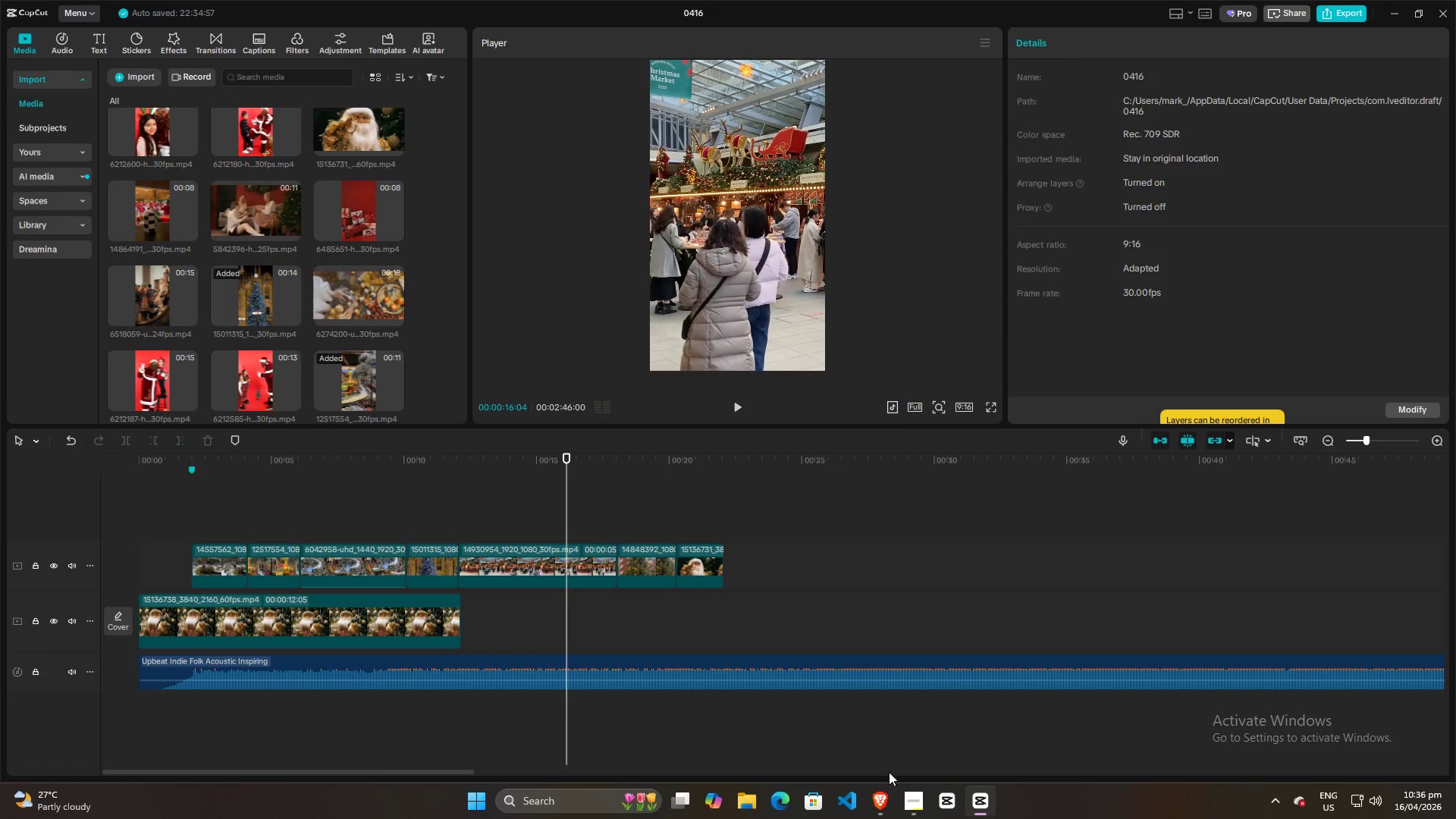 
left_click([910, 796])